 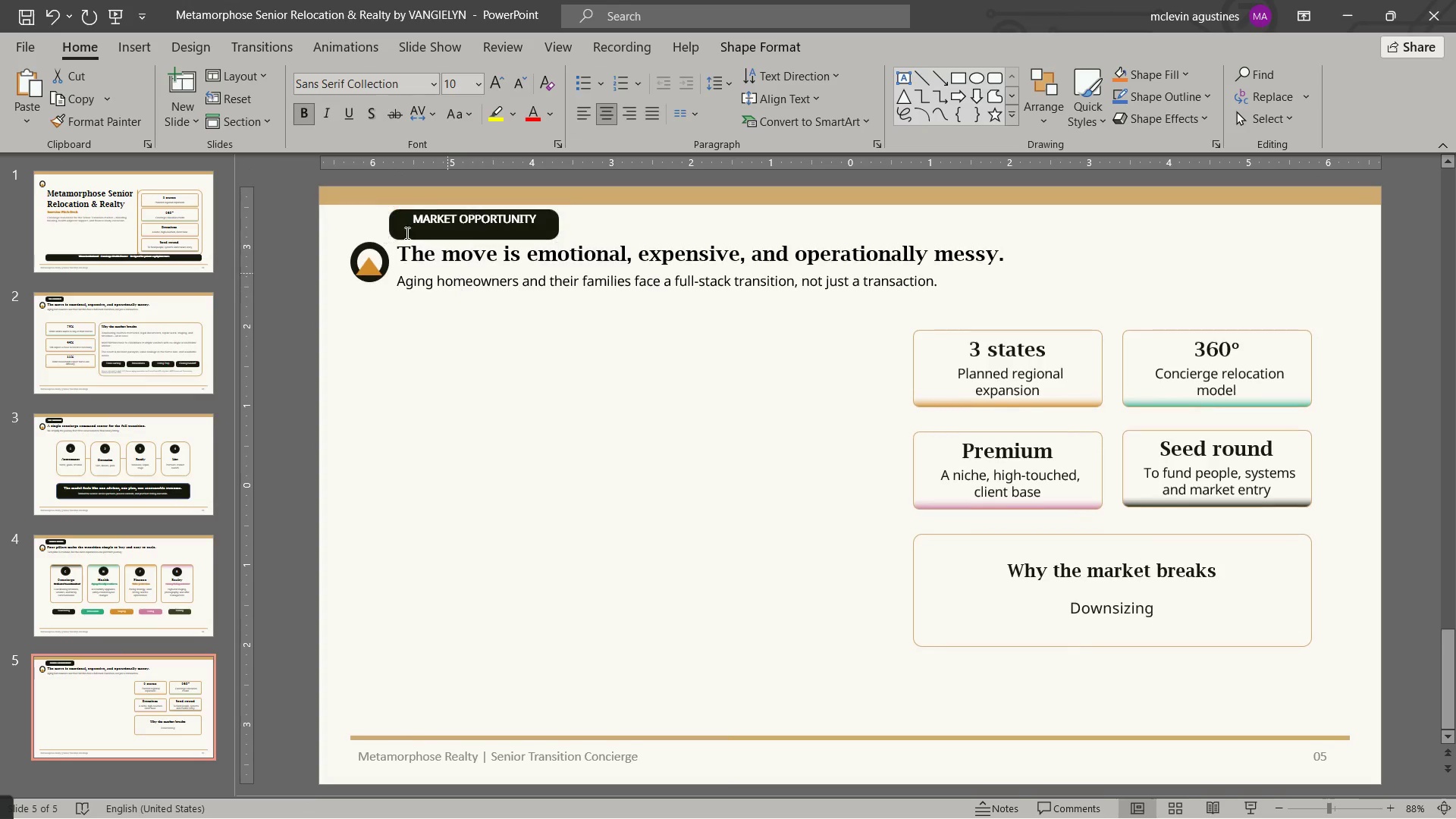 
key(Escape)
 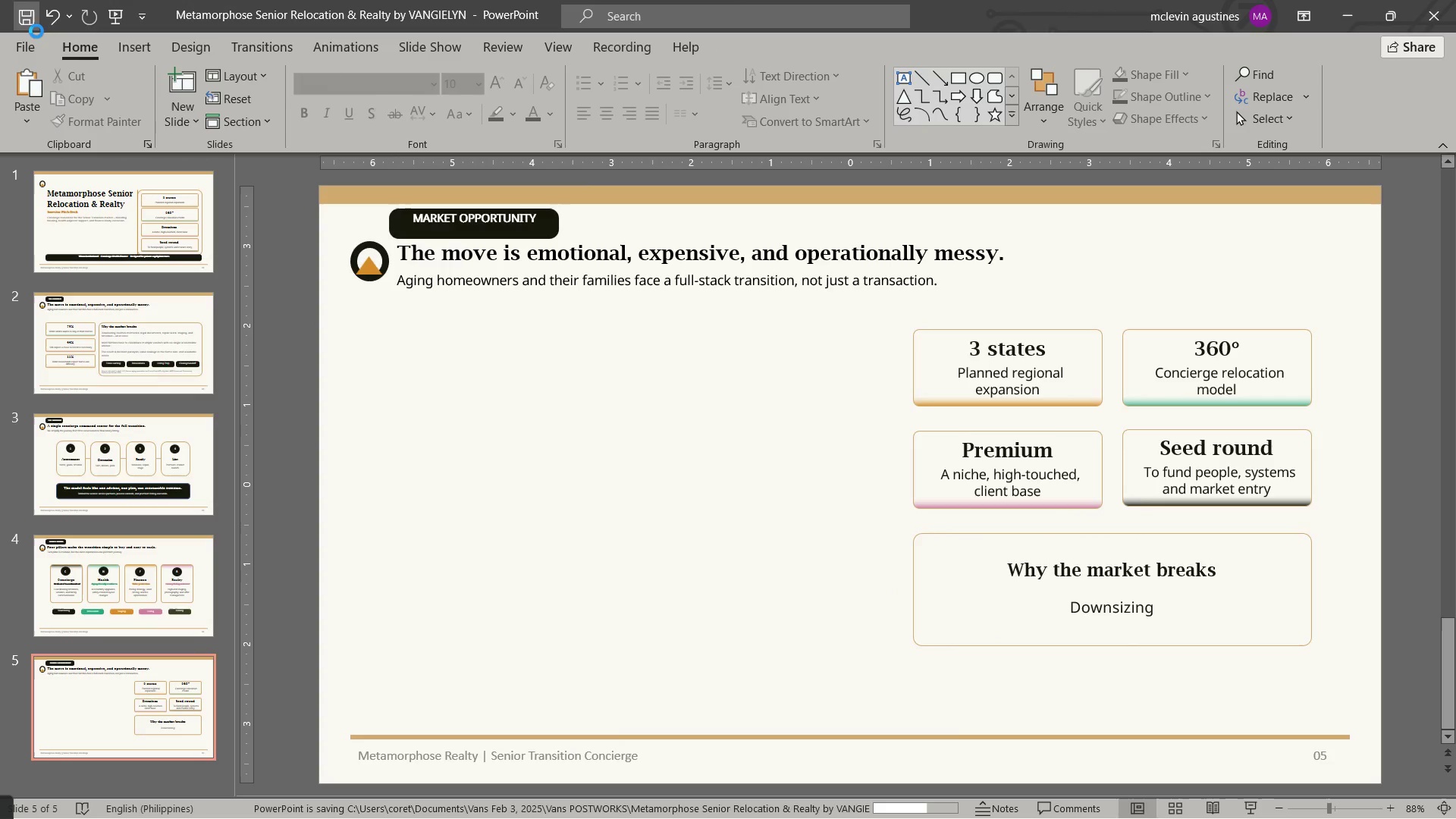 
mouse_move([159, 191])
 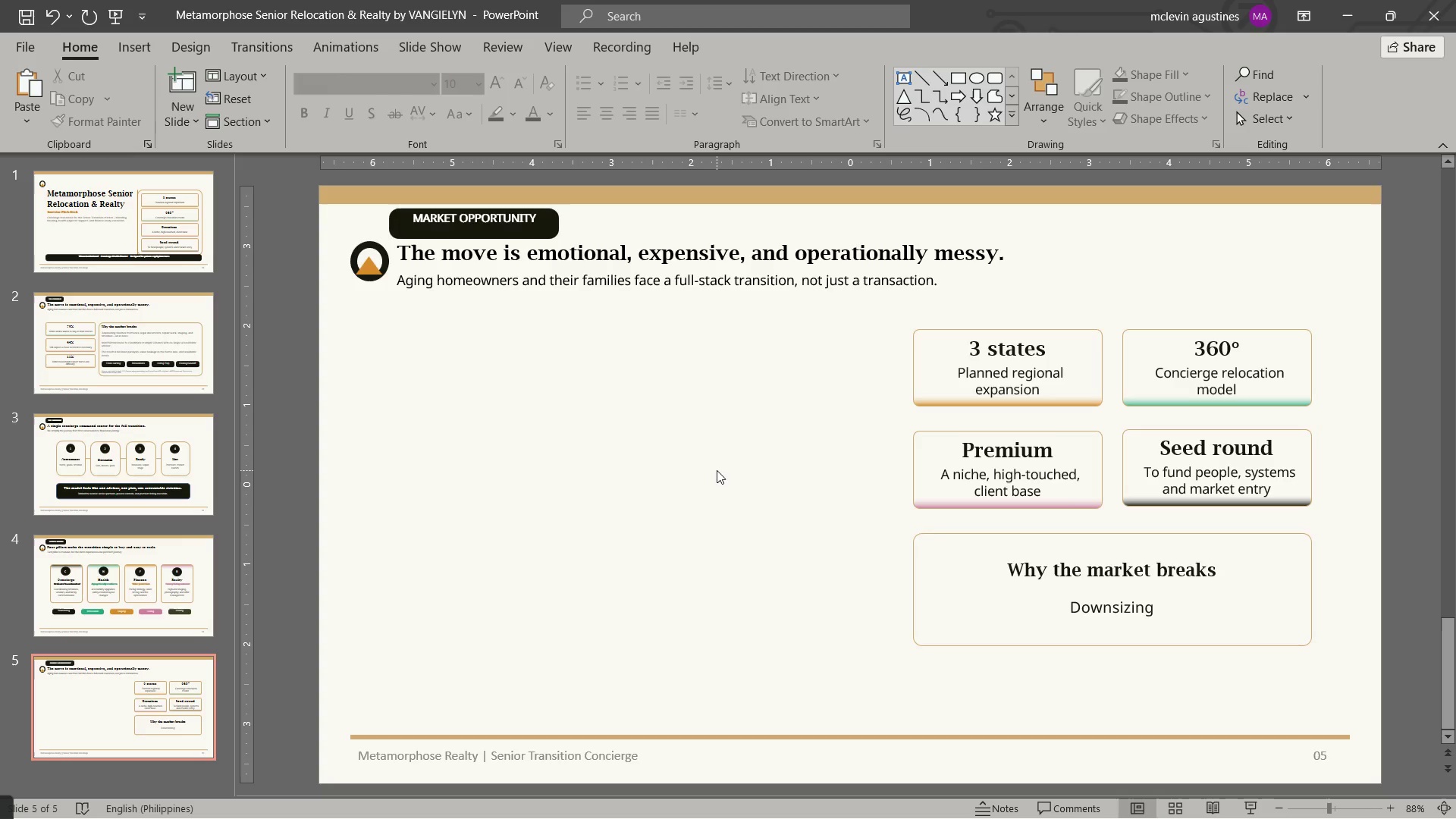 
wait(5.82)
 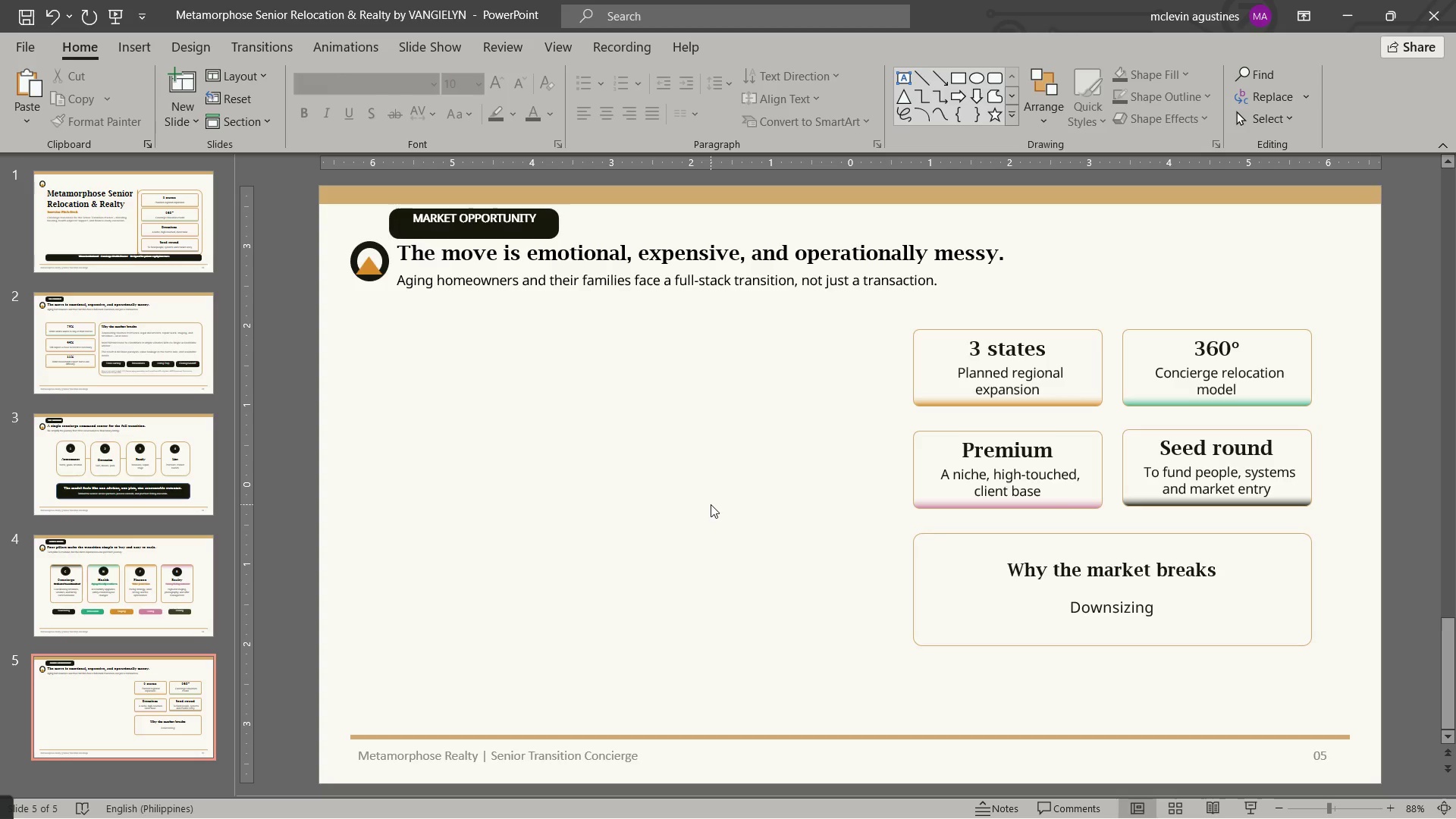 
left_click_drag(start_coordinate=[408, 254], to_coordinate=[1031, 249])
 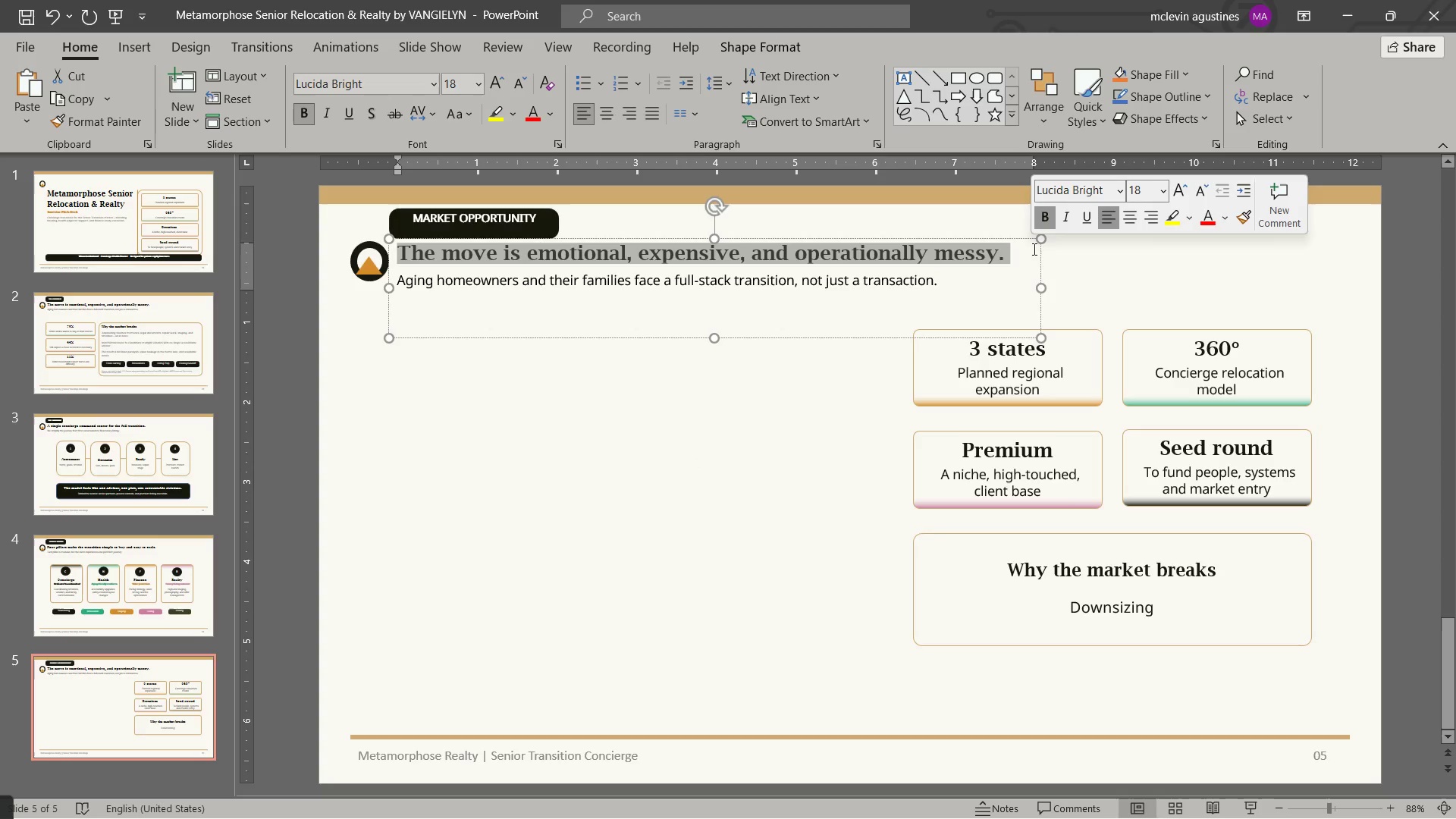 
type(DEMOGRAPHIC AR)
 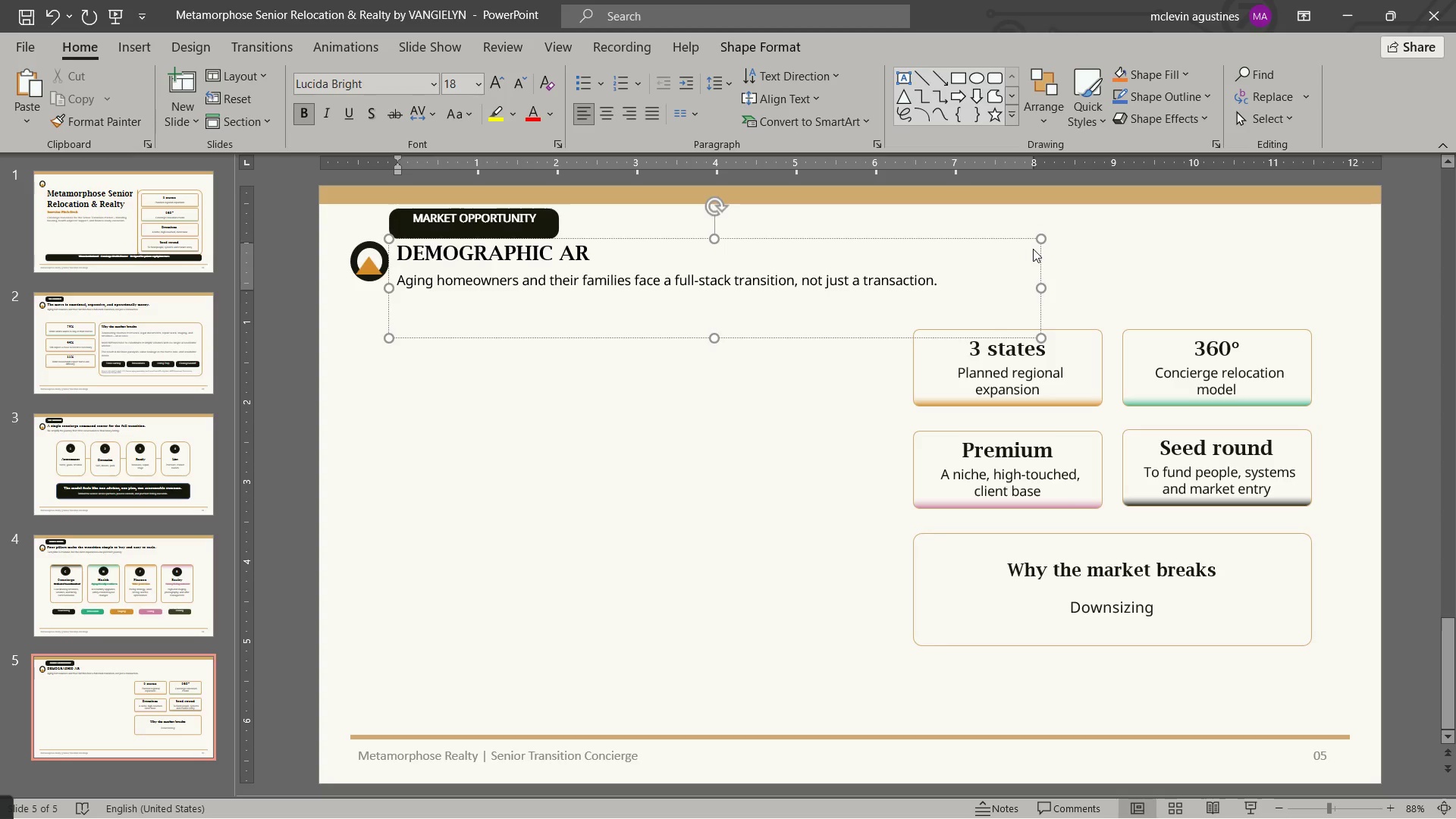 
key(Control+Shift+ArrowLeft)
 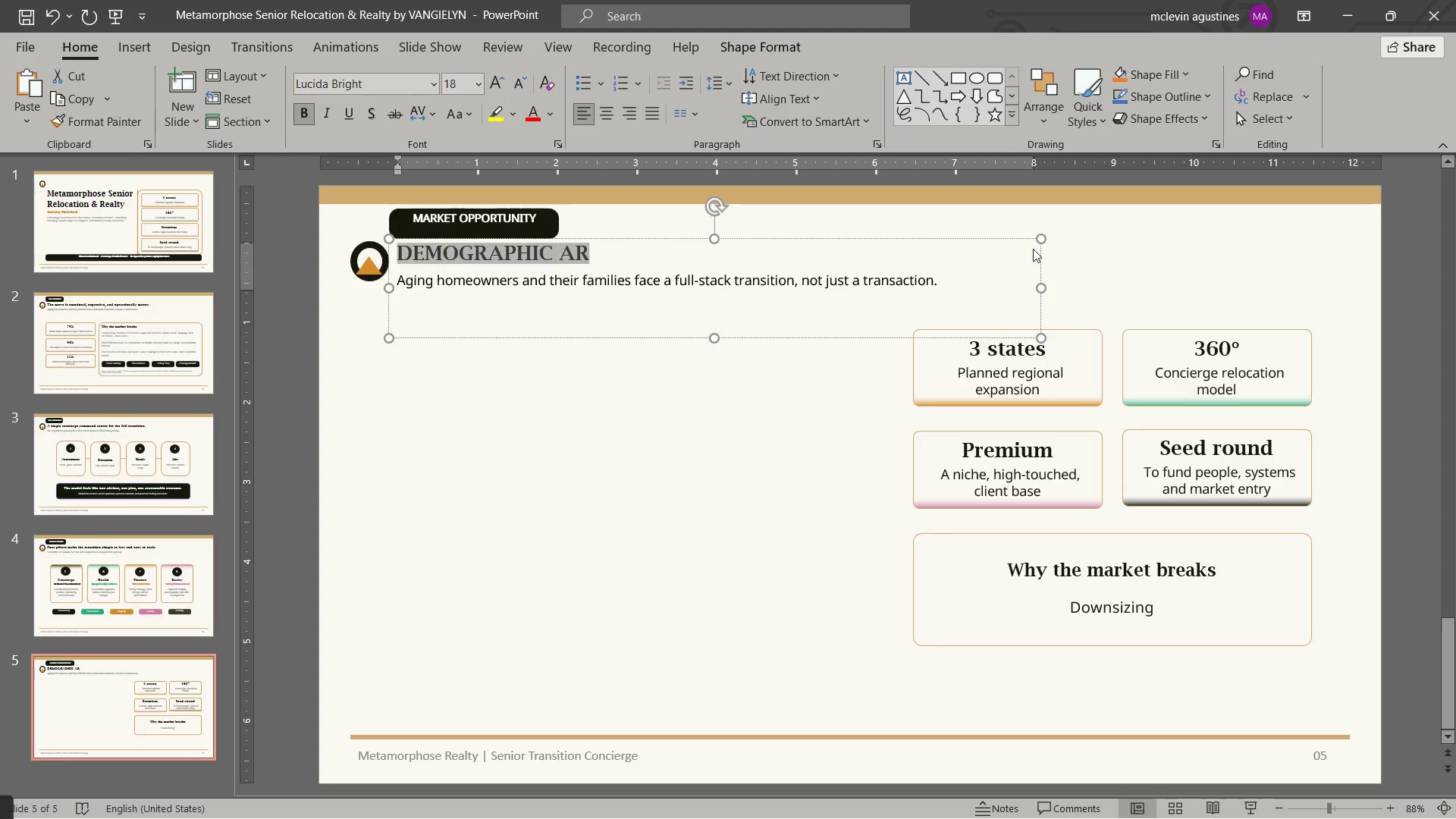 
key(Control+Shift+ArrowLeft)
 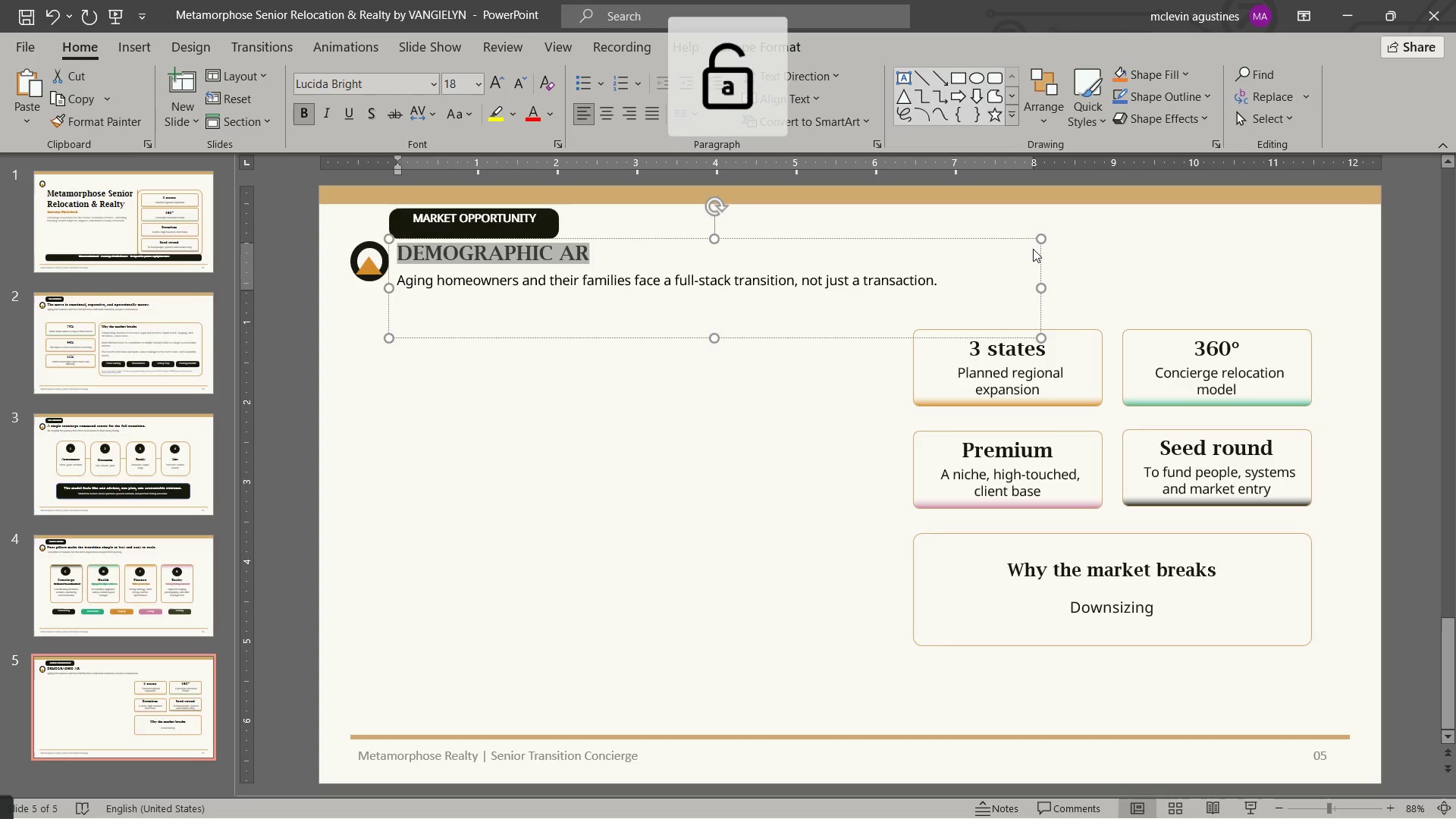 
type(demographic )
key(Backspace)
type(s are compounding faster than the service market can adapt)
 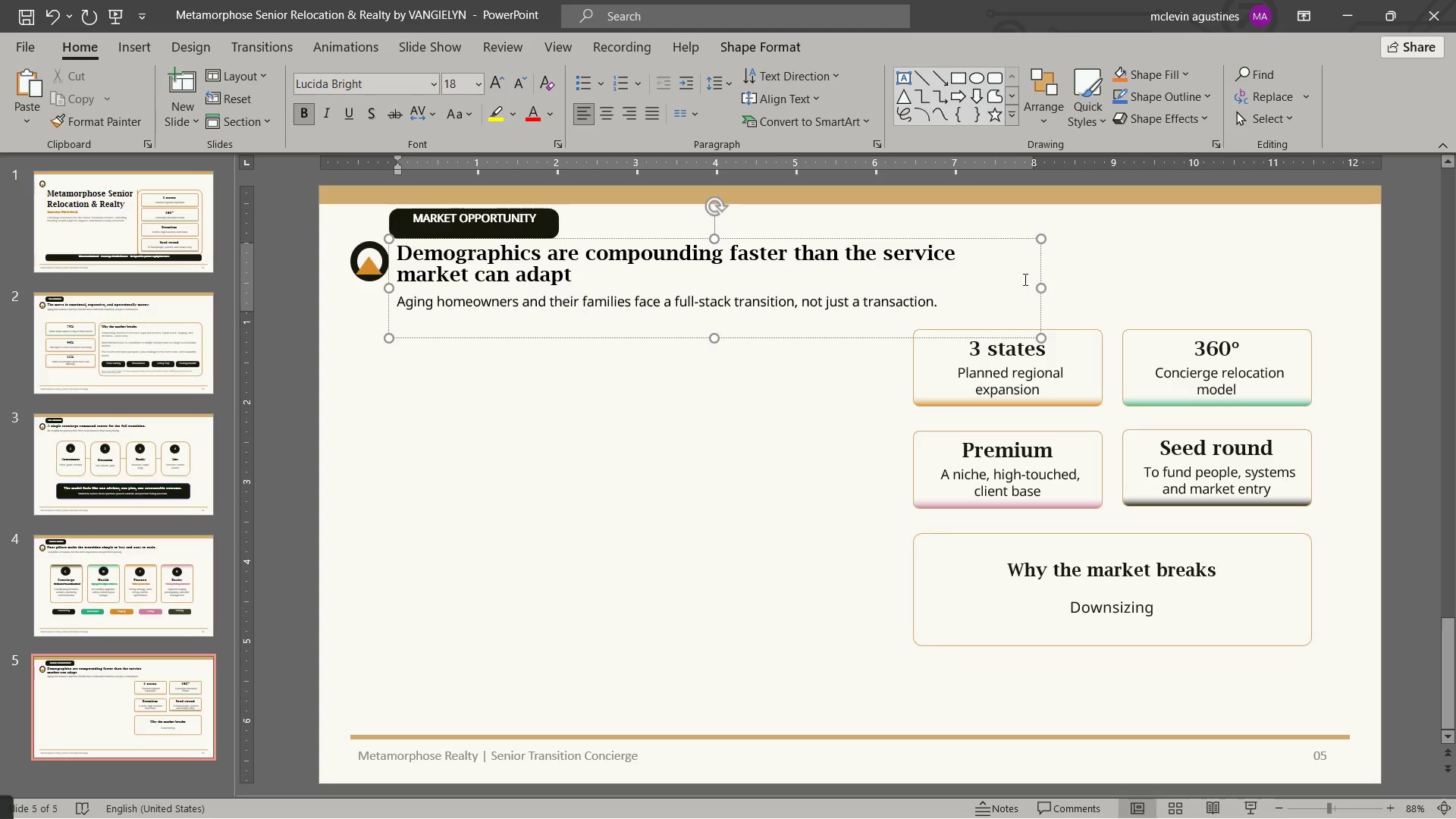 
left_click_drag(start_coordinate=[1041, 288], to_coordinate=[1186, 283])
 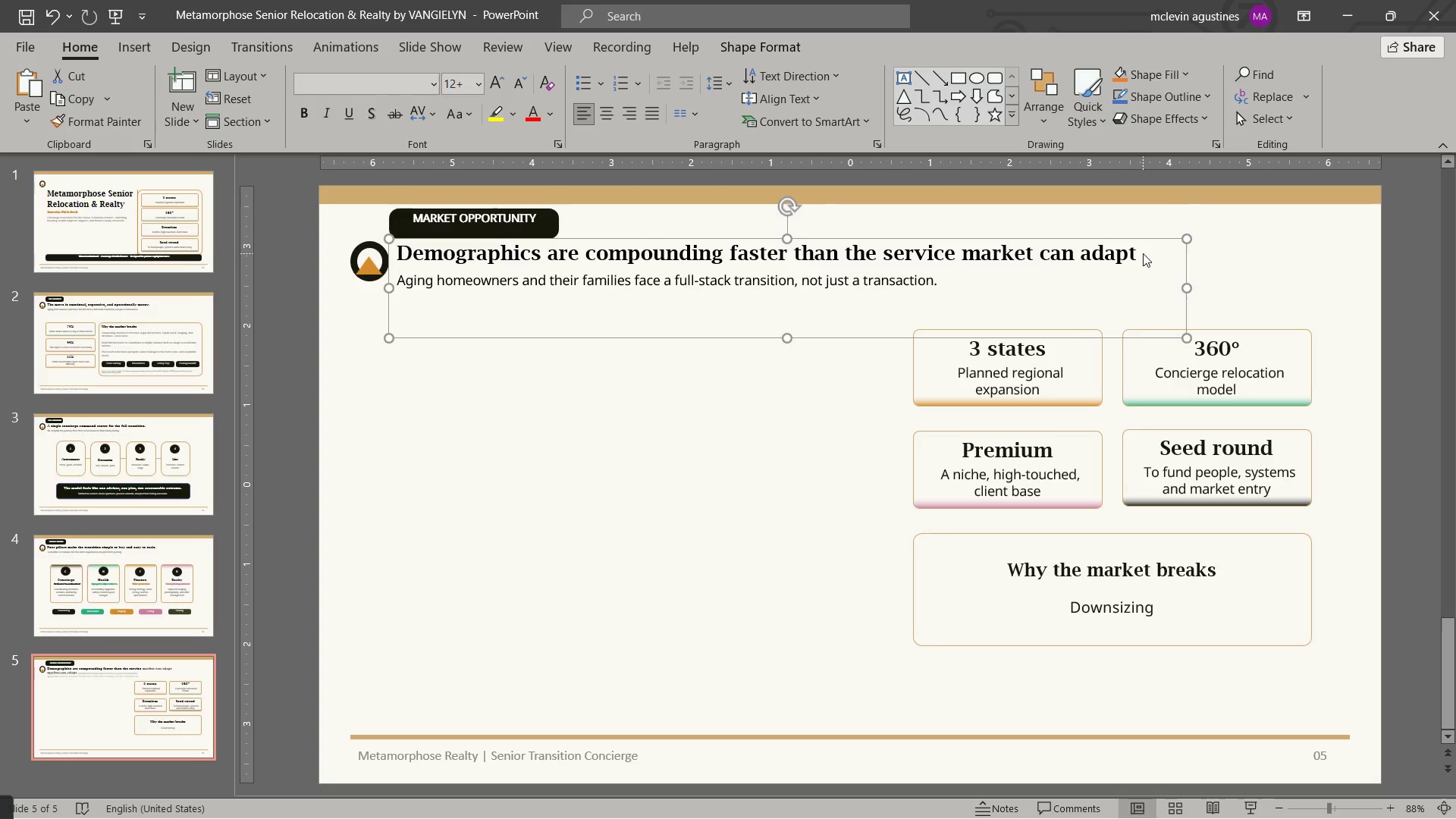 
left_click([1143, 253])
 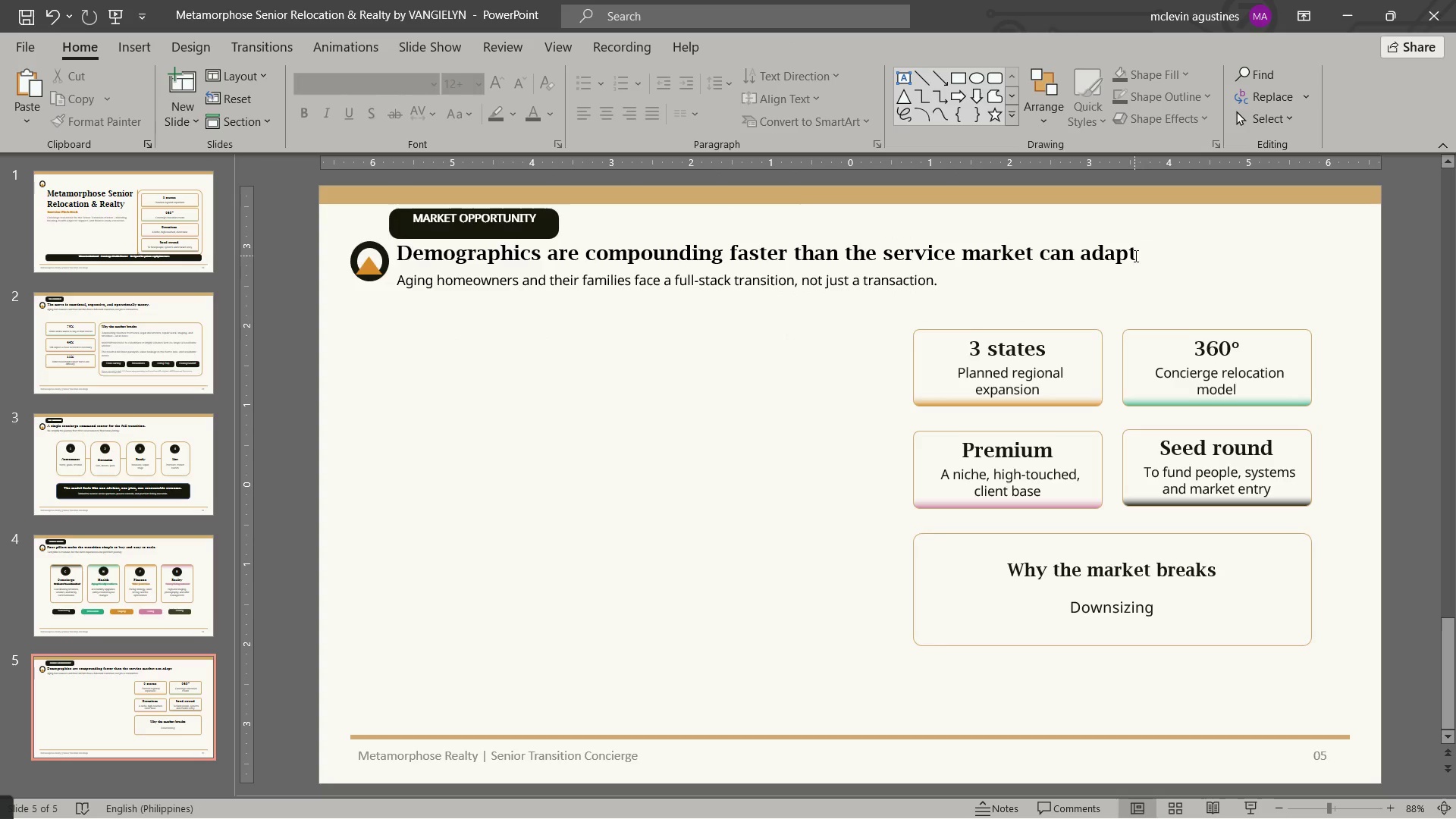 
left_click([1134, 256])
 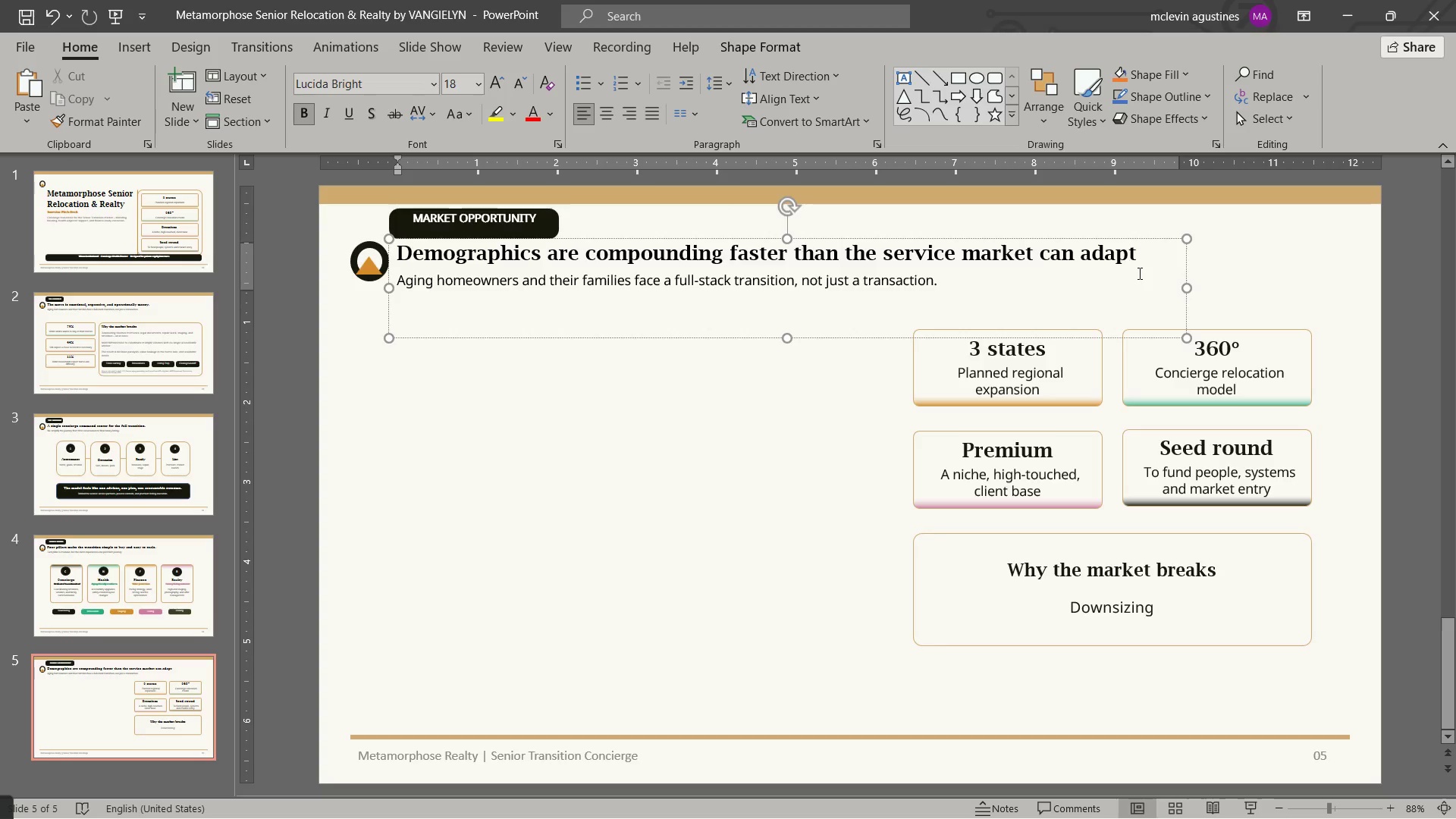 
key(Period)
 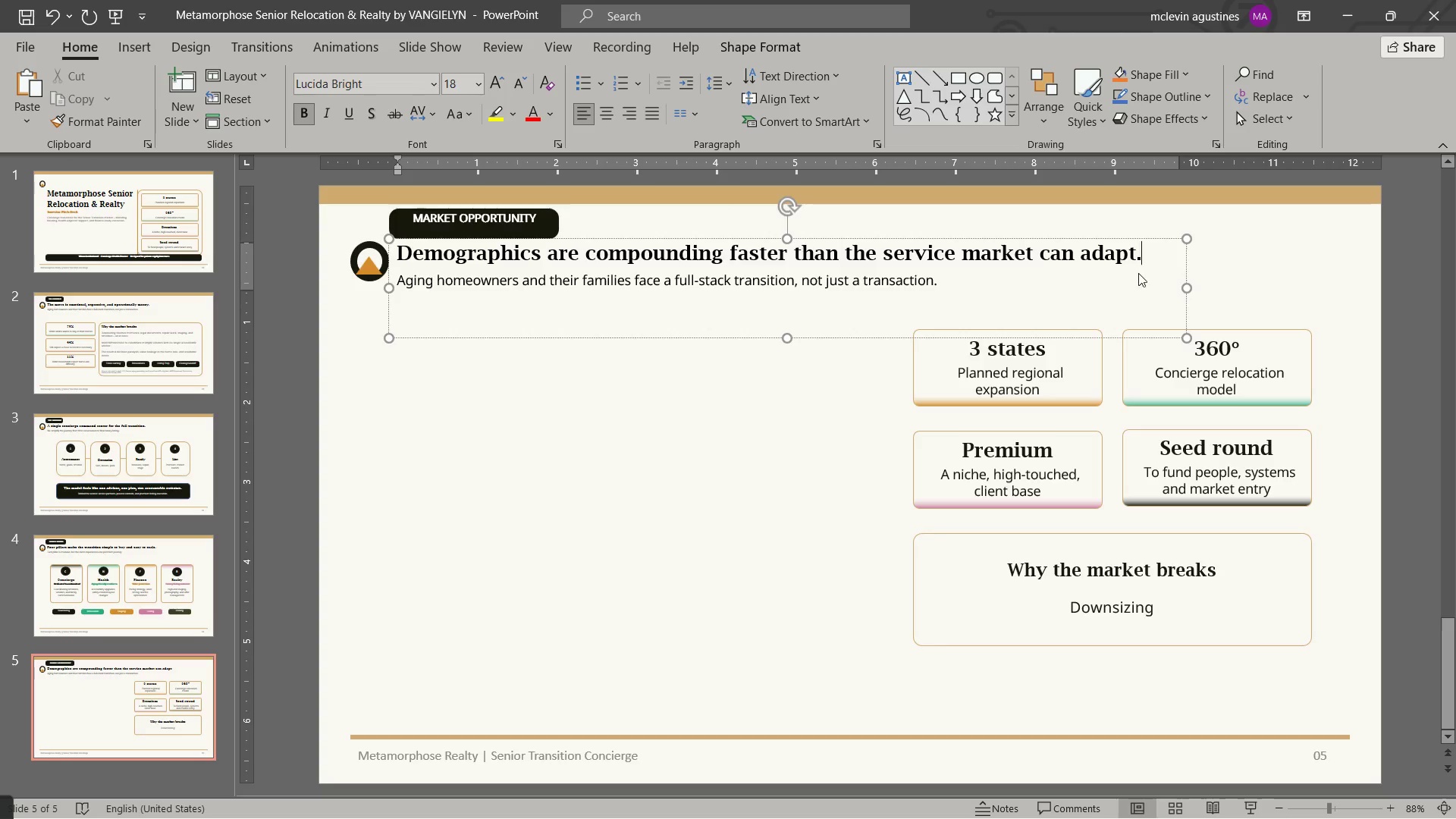 
key(Control+ControlLeft)
 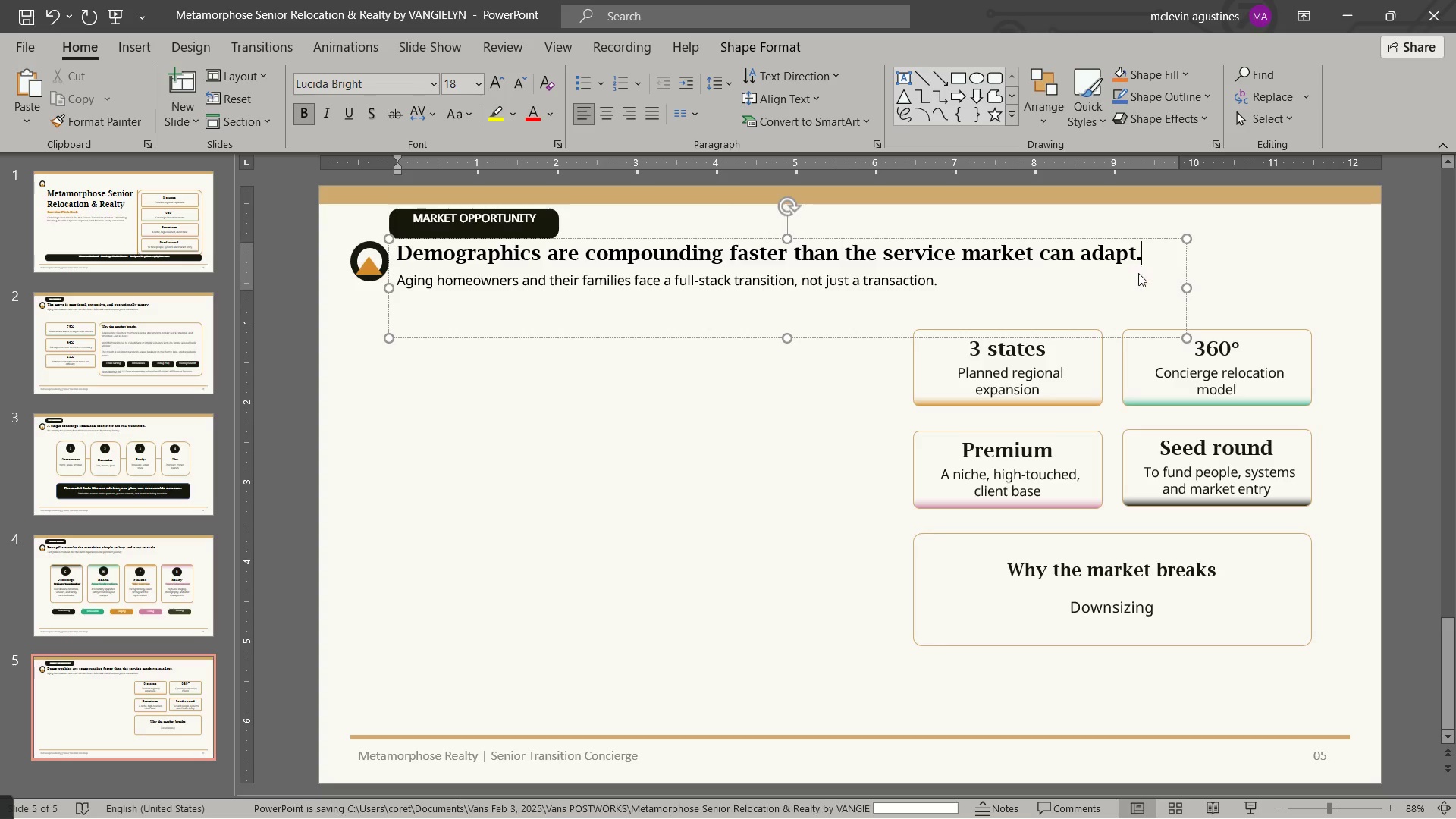 
key(Control+S)
 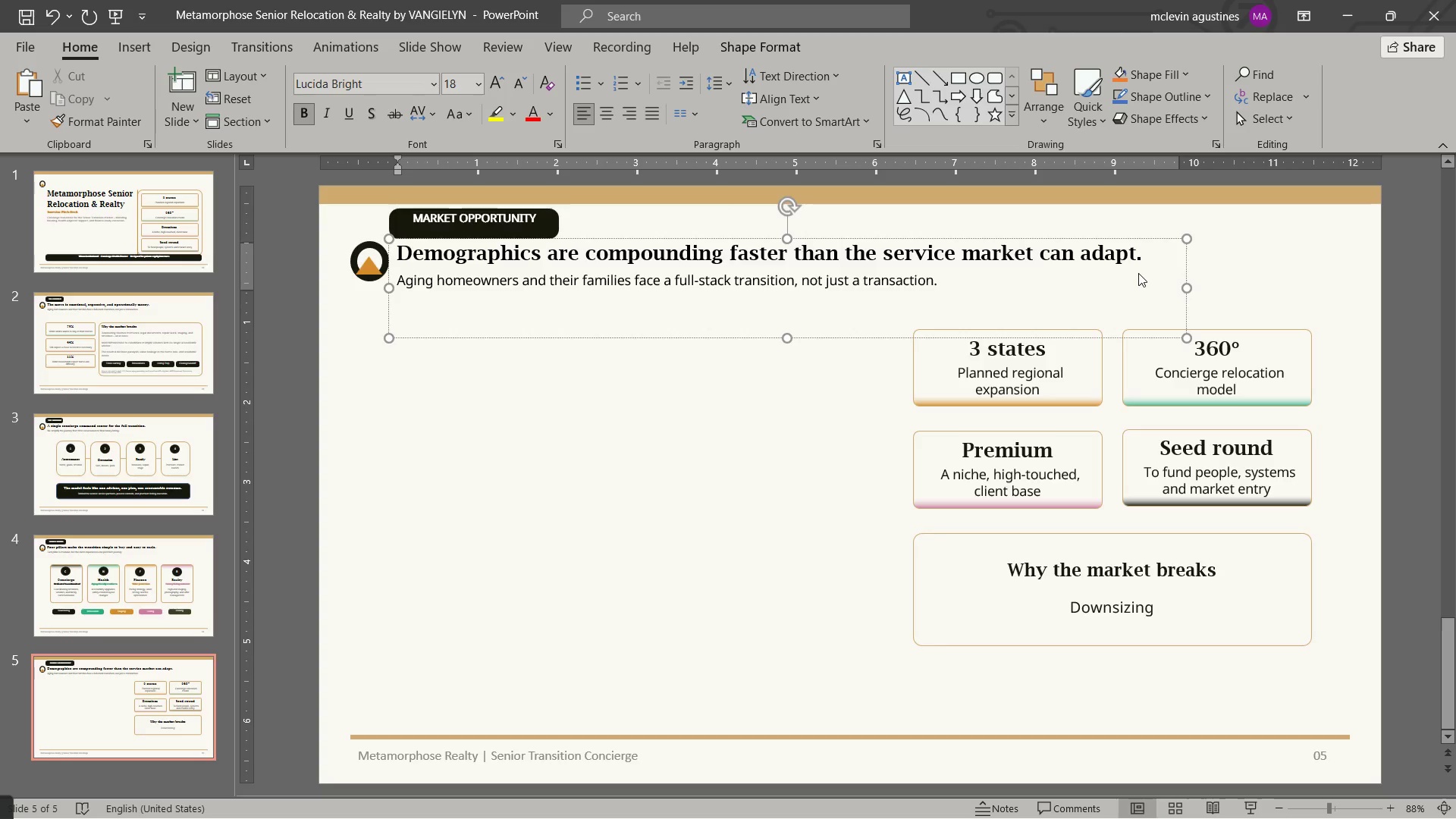 
key(Alt+AltLeft)
 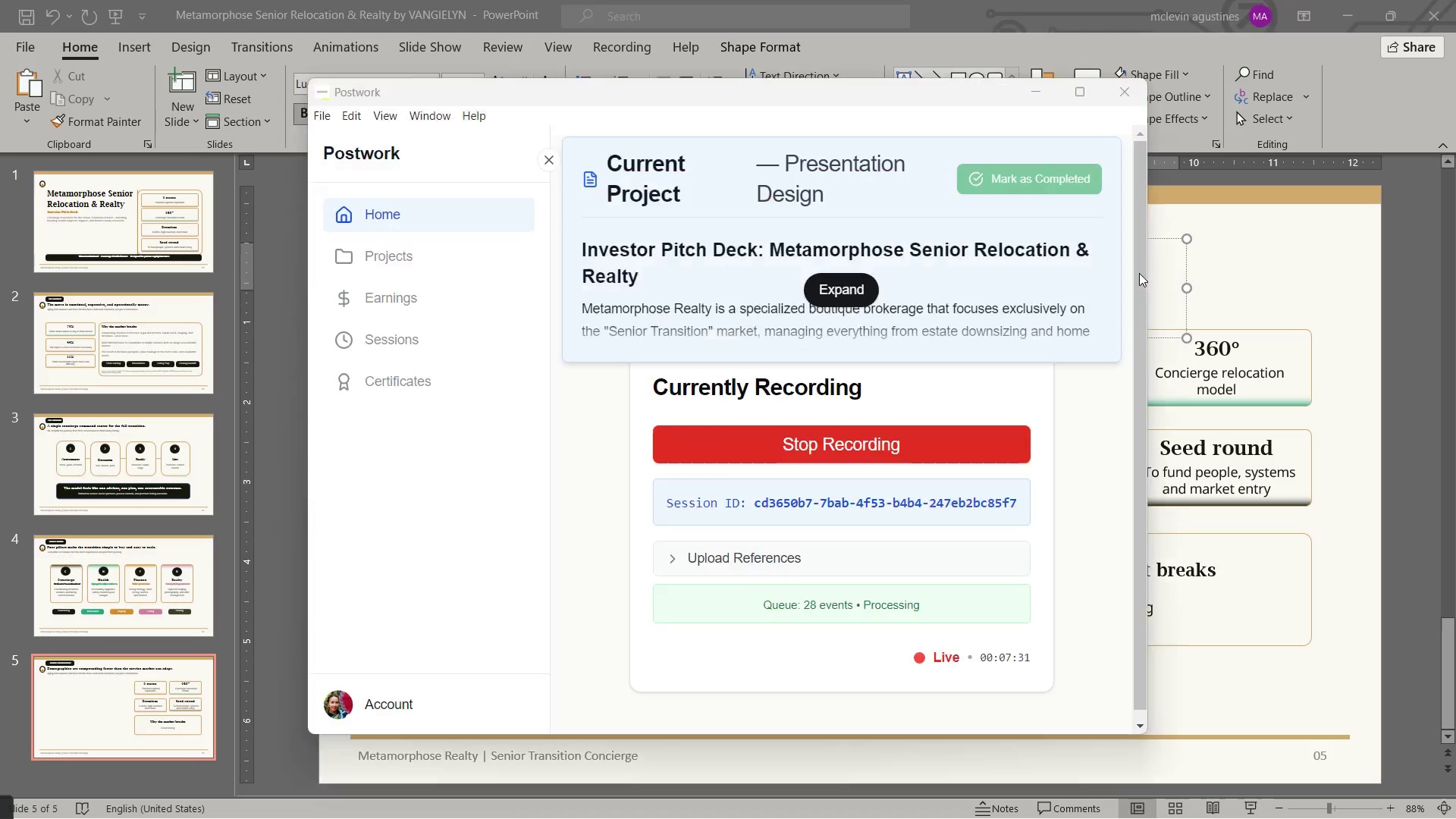 
key(Alt+Tab)